 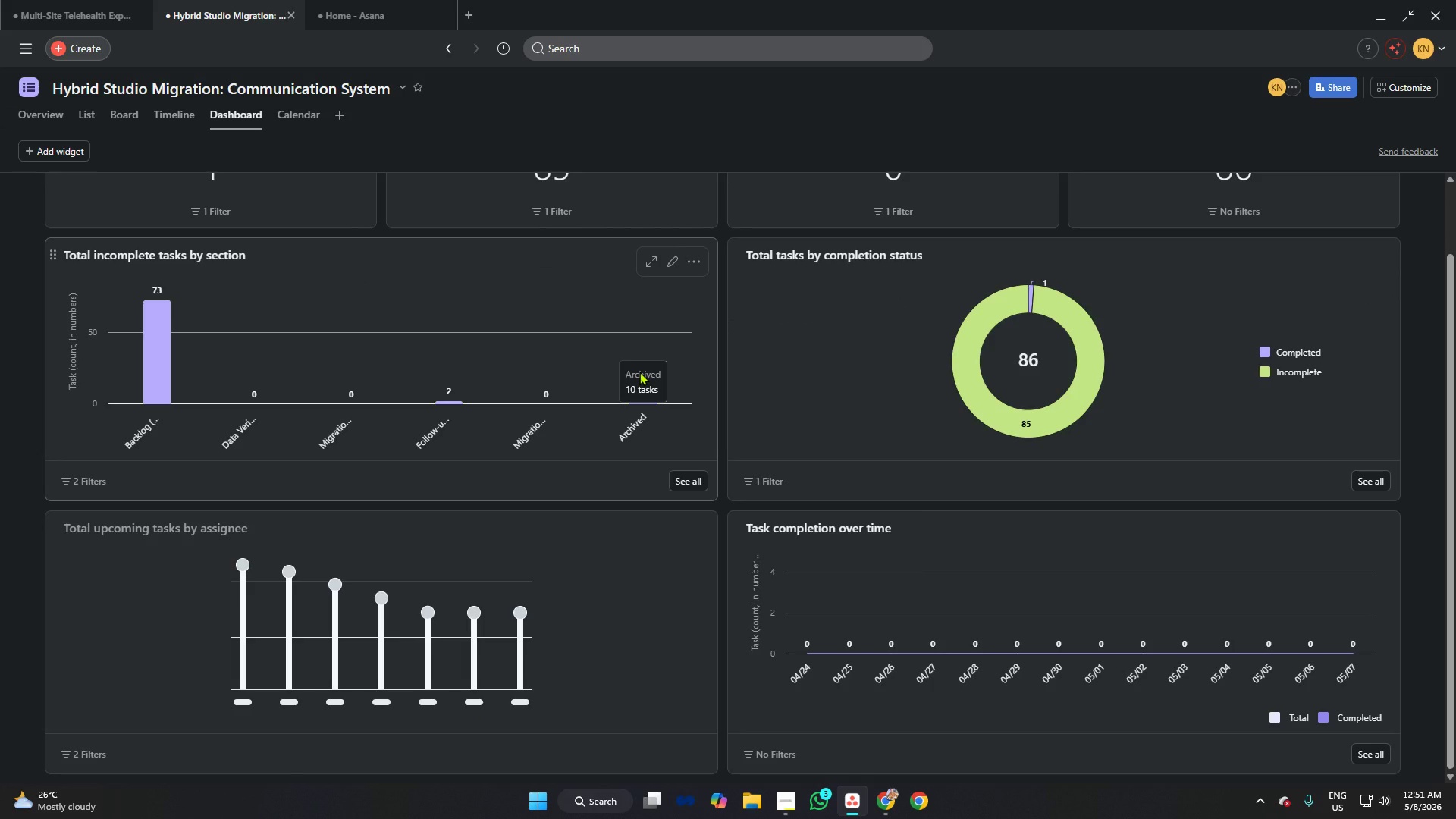 
scroll: coordinate [639, 372], scroll_direction: up, amount: 5.0
 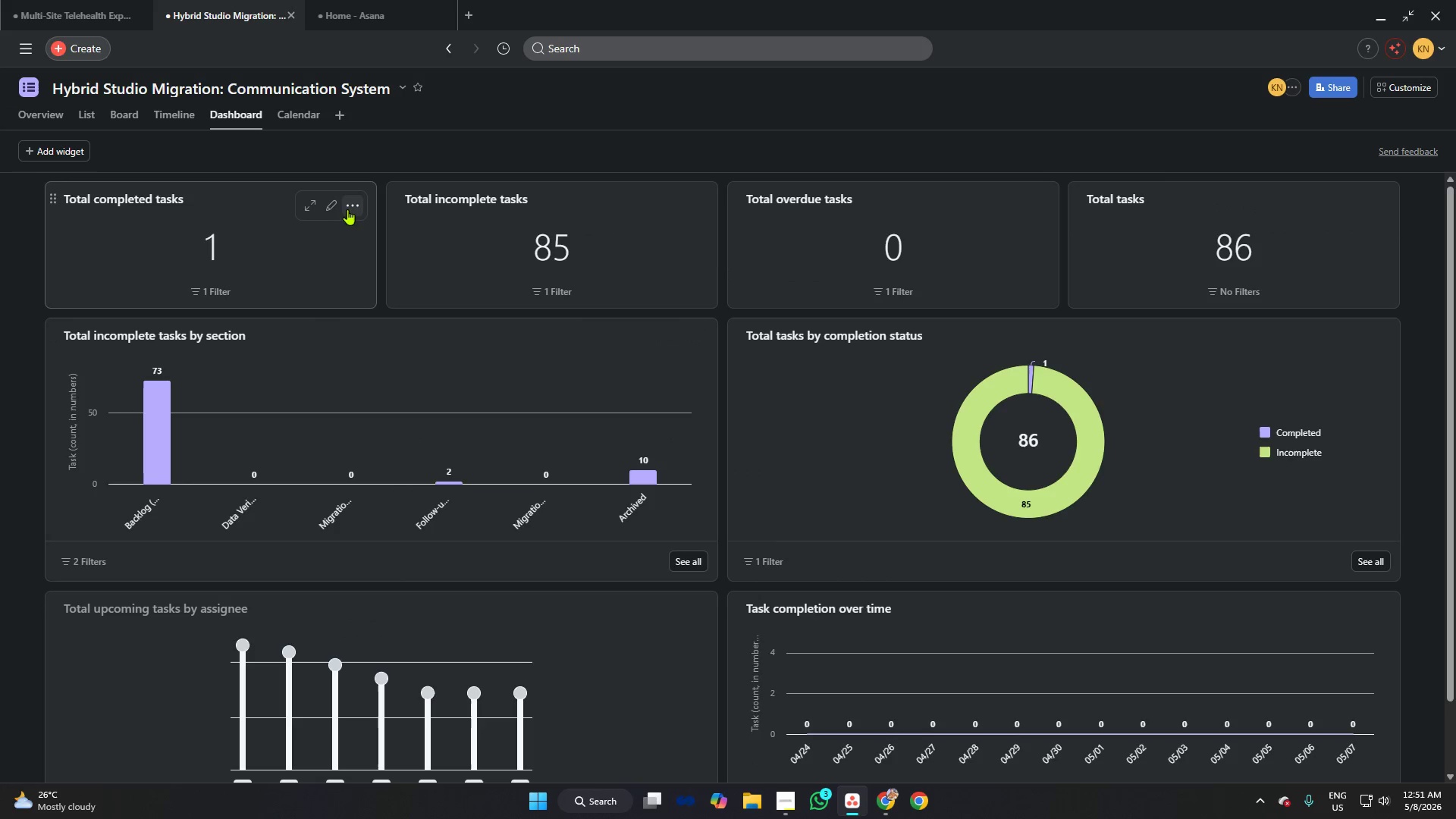 
left_click([355, 207])
 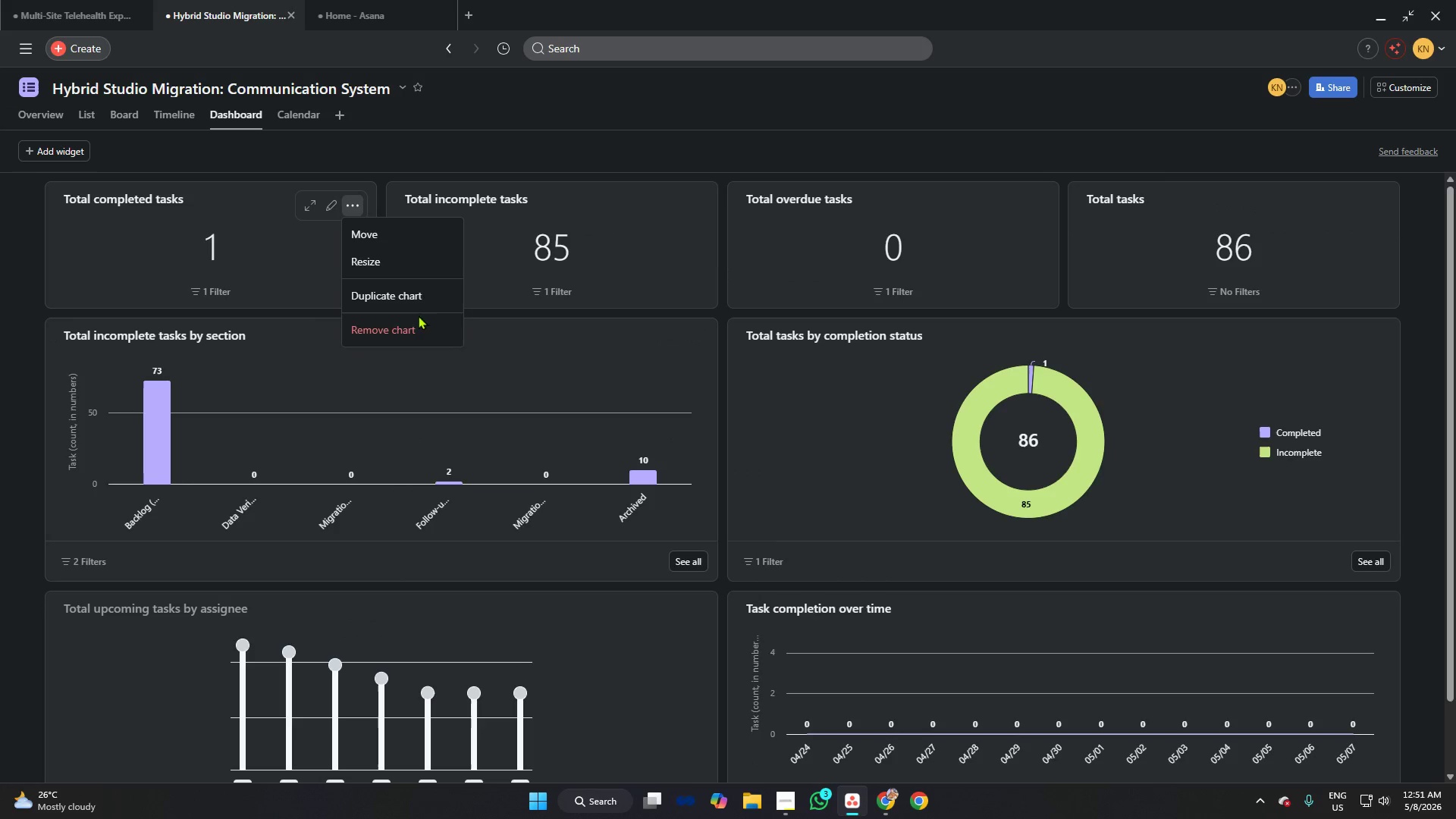 
left_click([416, 317])
 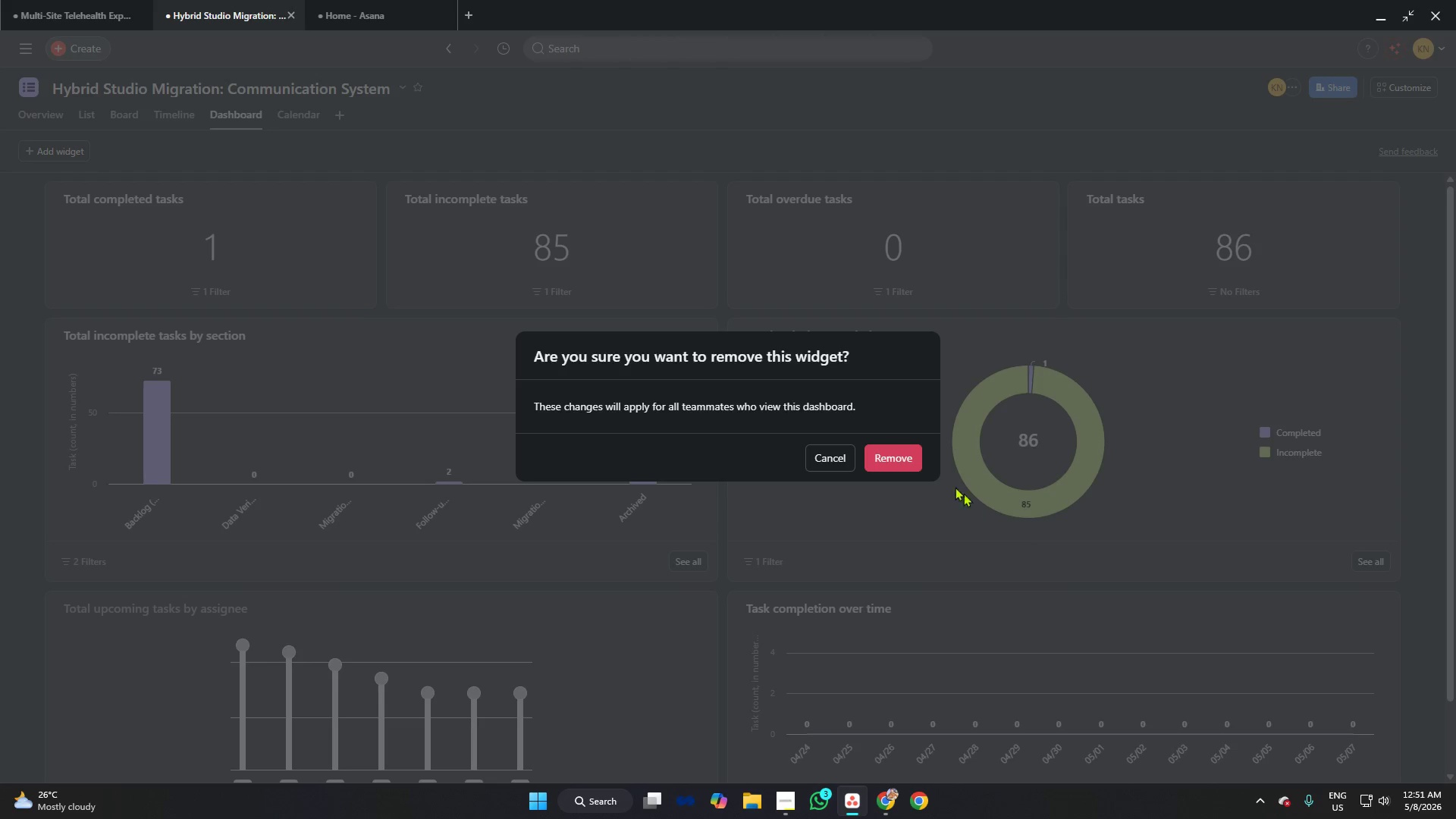 
left_click([900, 454])
 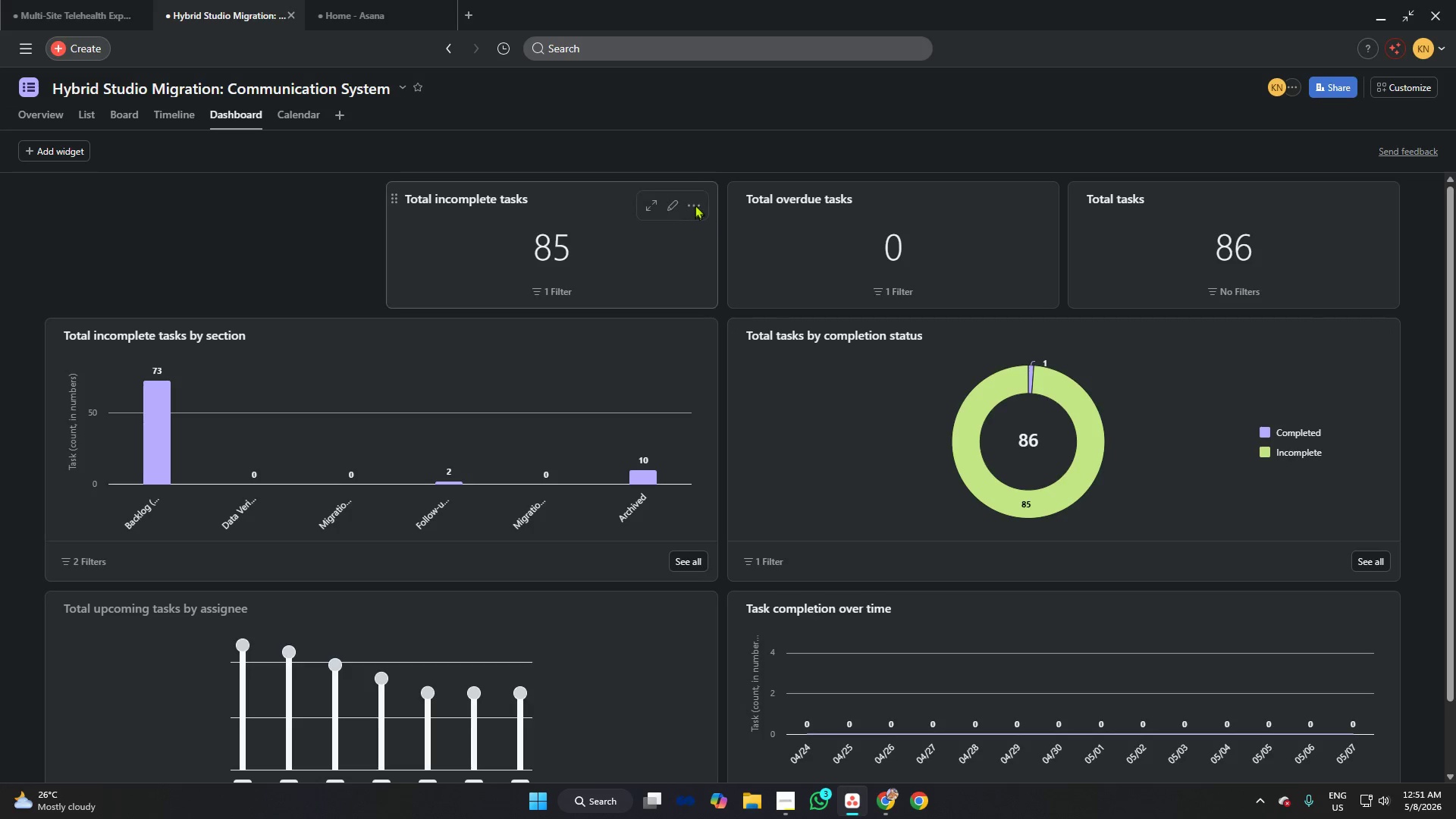 
left_click([693, 199])
 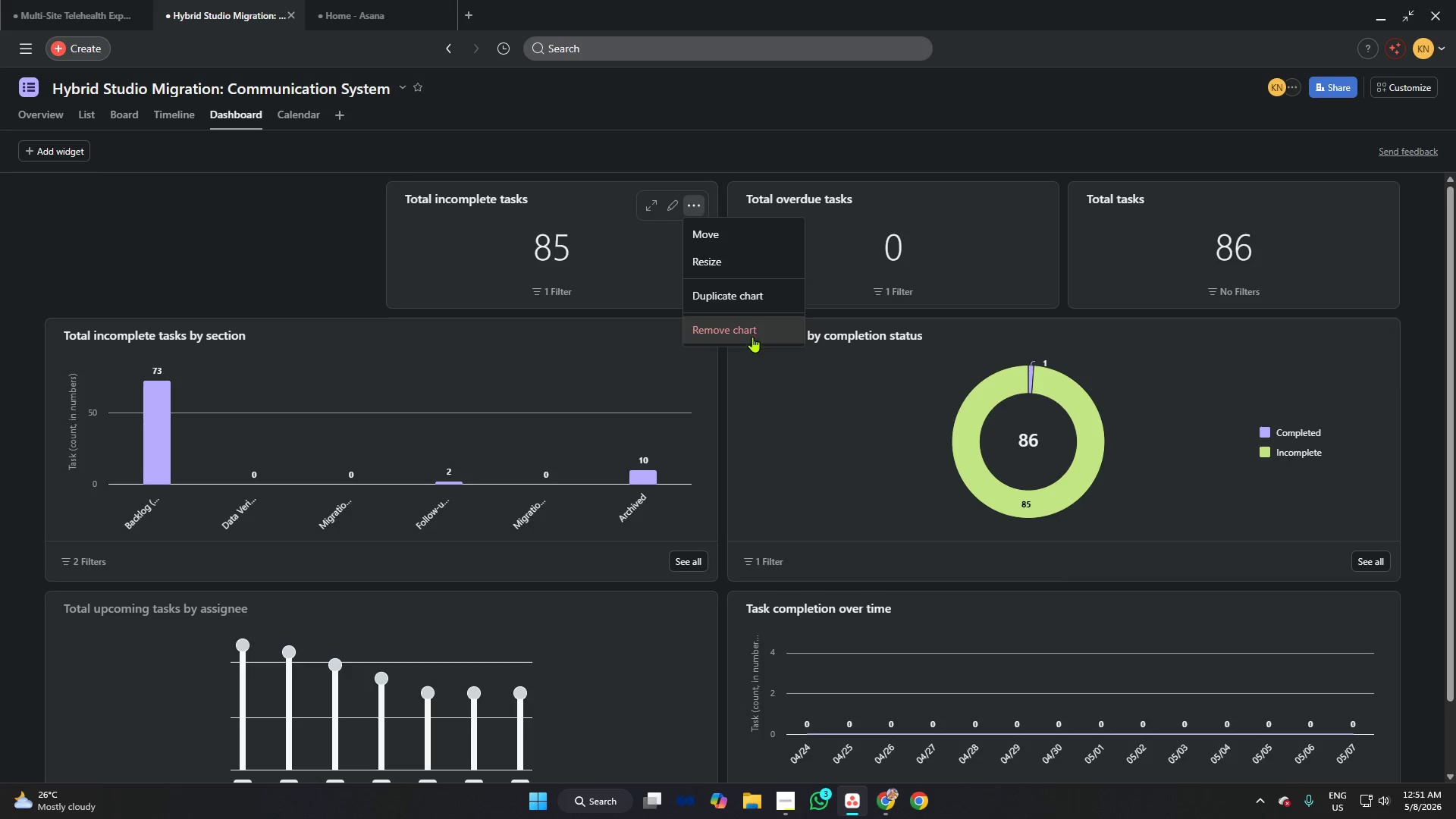 
left_click([749, 330])
 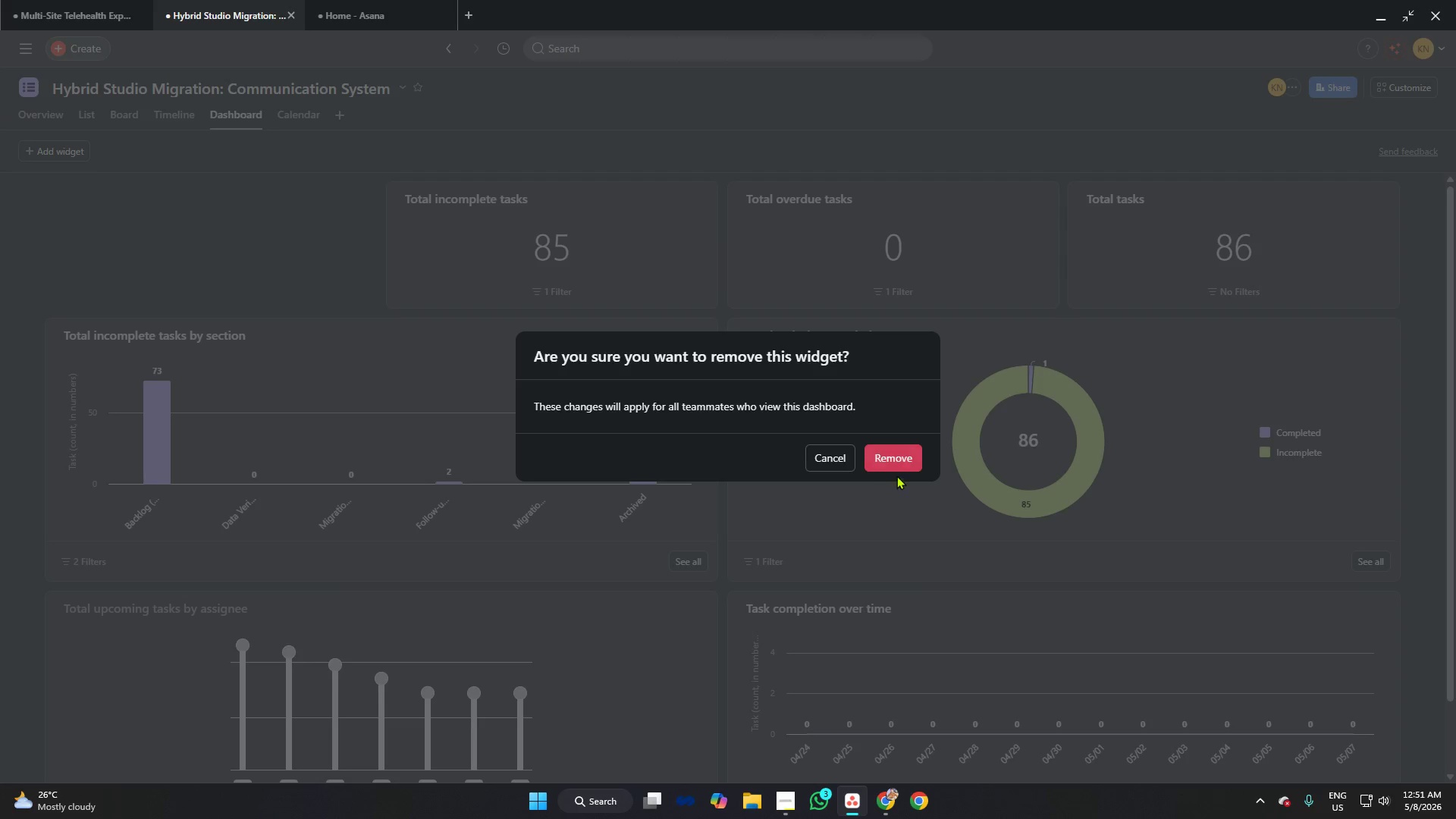 
left_click([896, 450])
 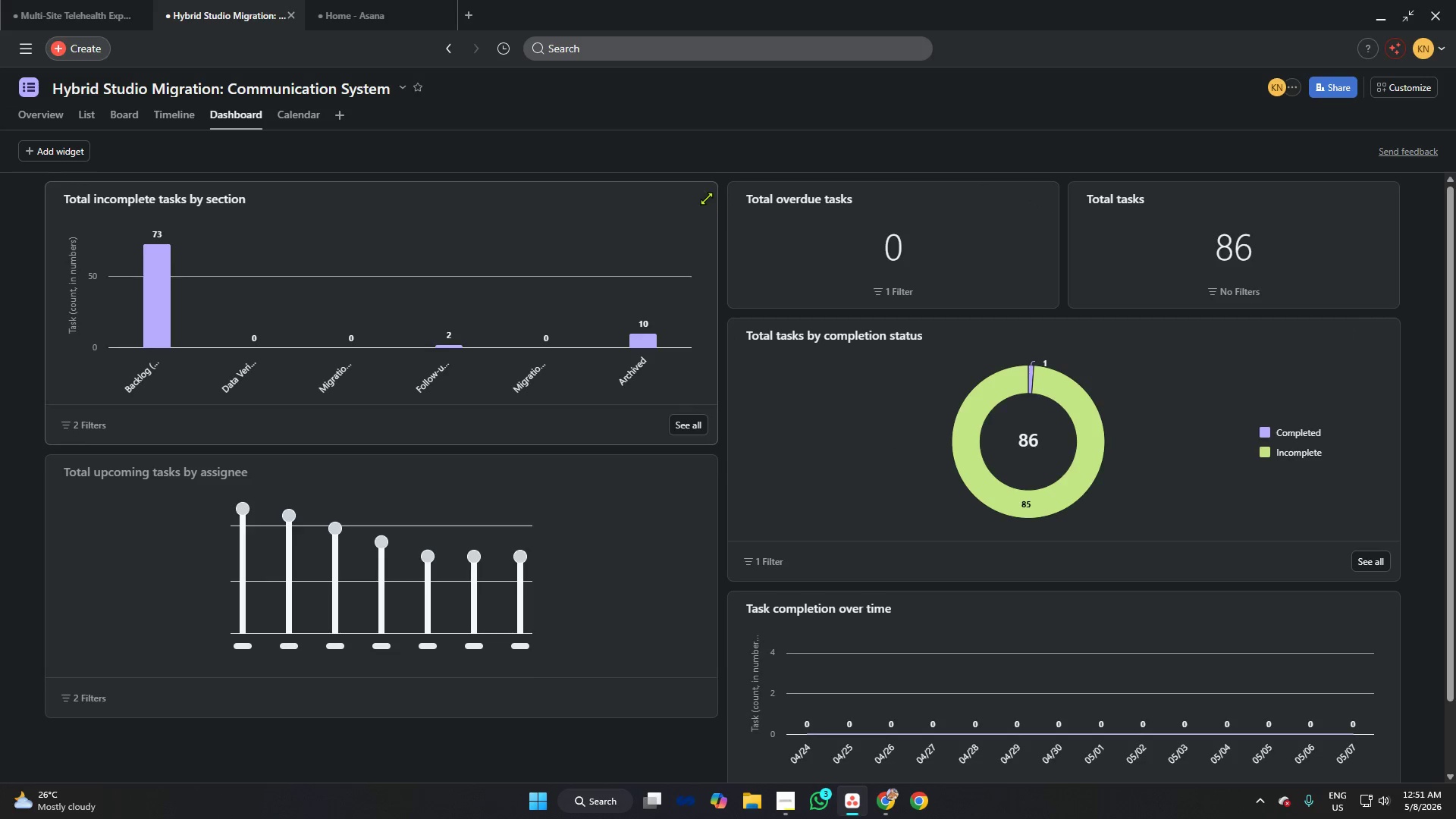 
left_click([694, 200])
 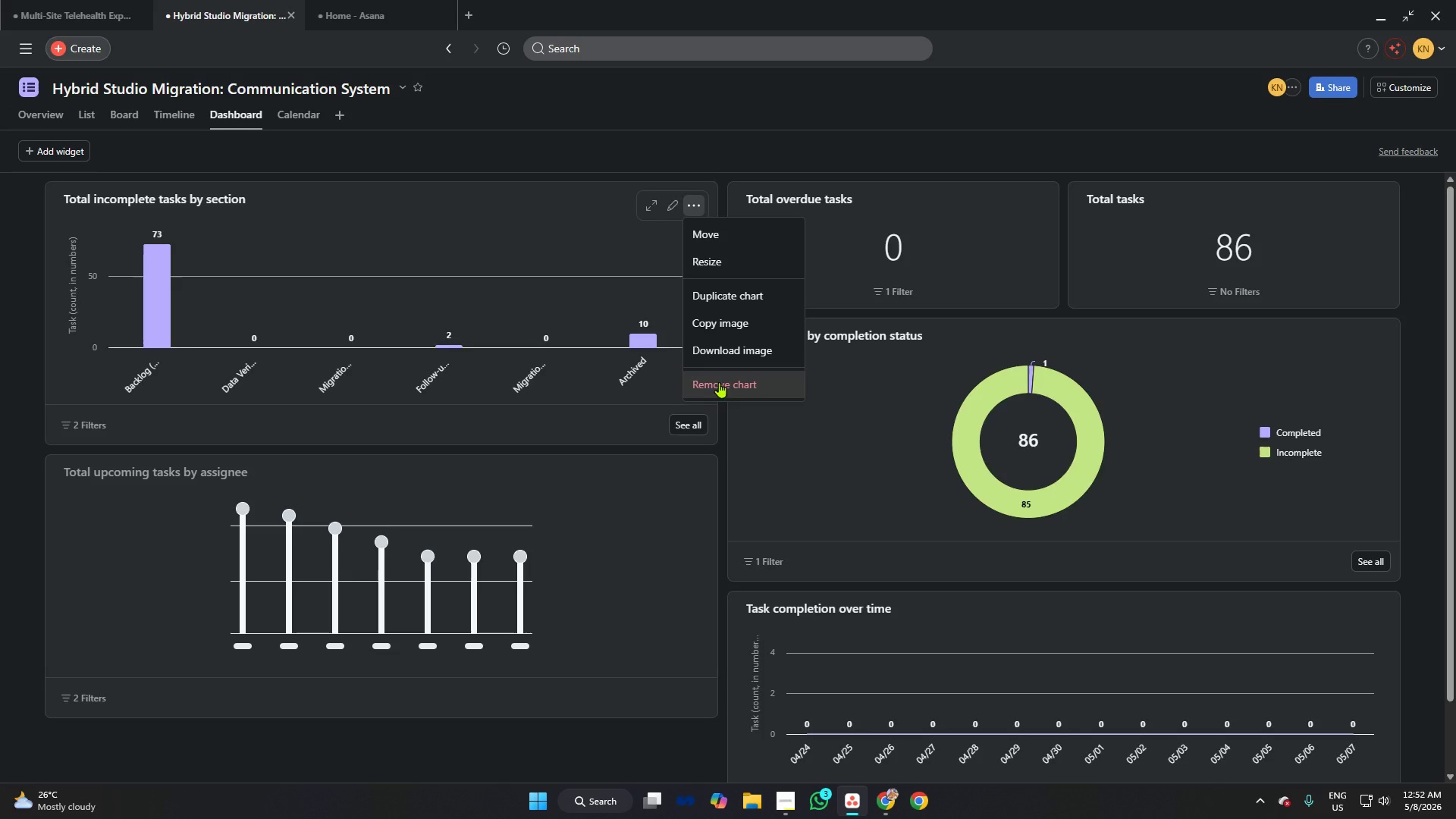 
wait(7.73)
 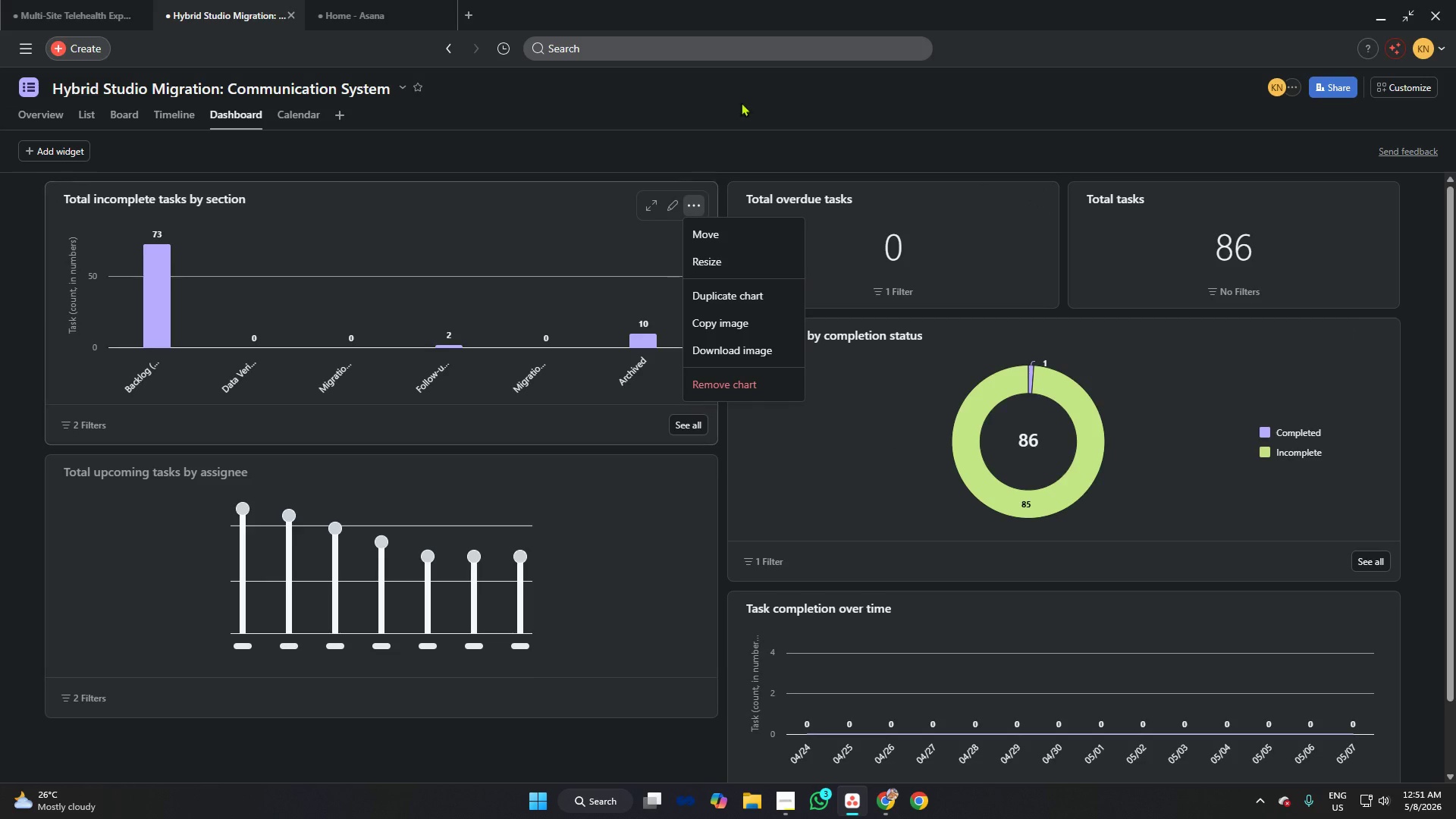 
left_click([711, 152])
 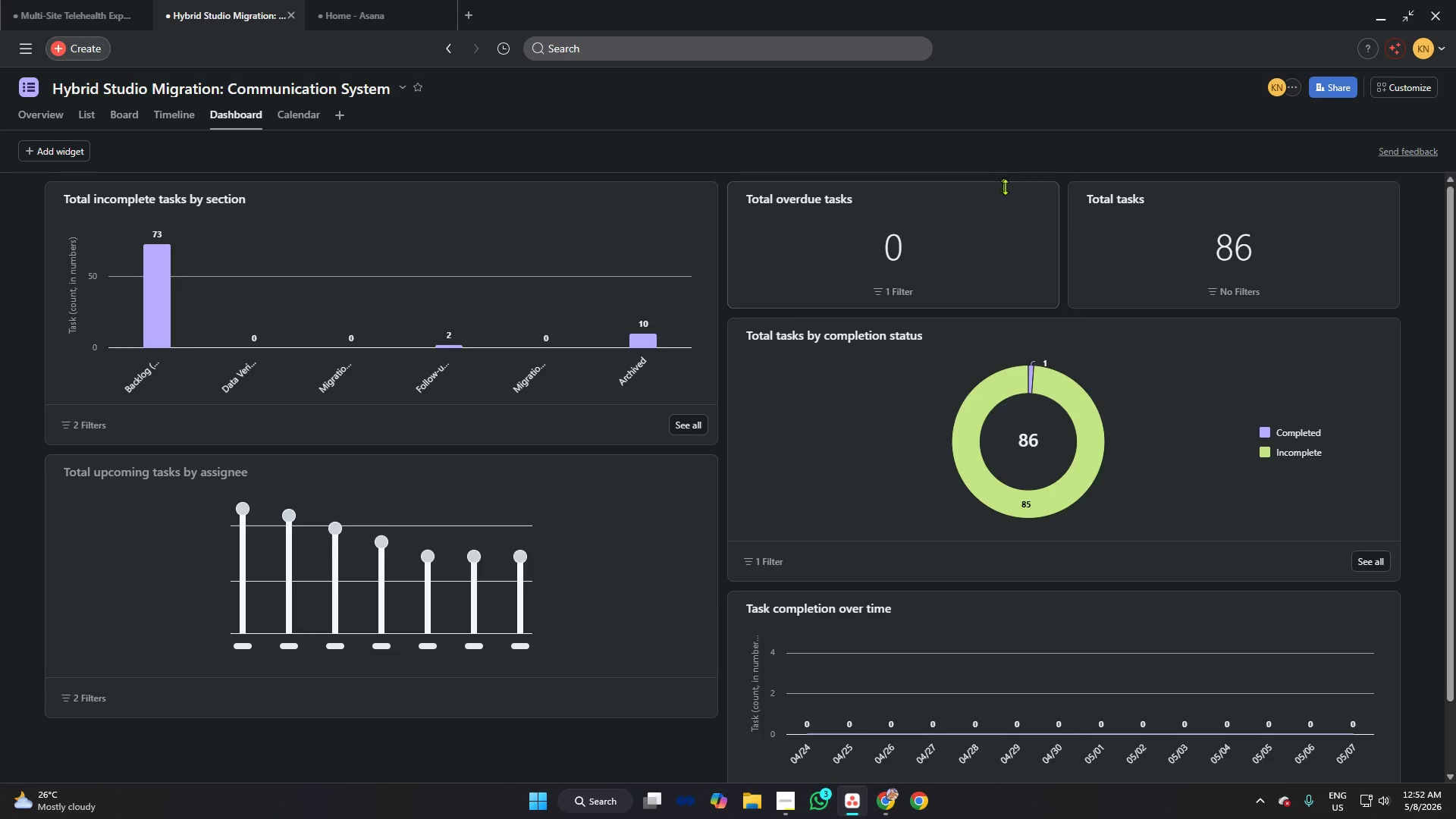 
left_click([1035, 205])
 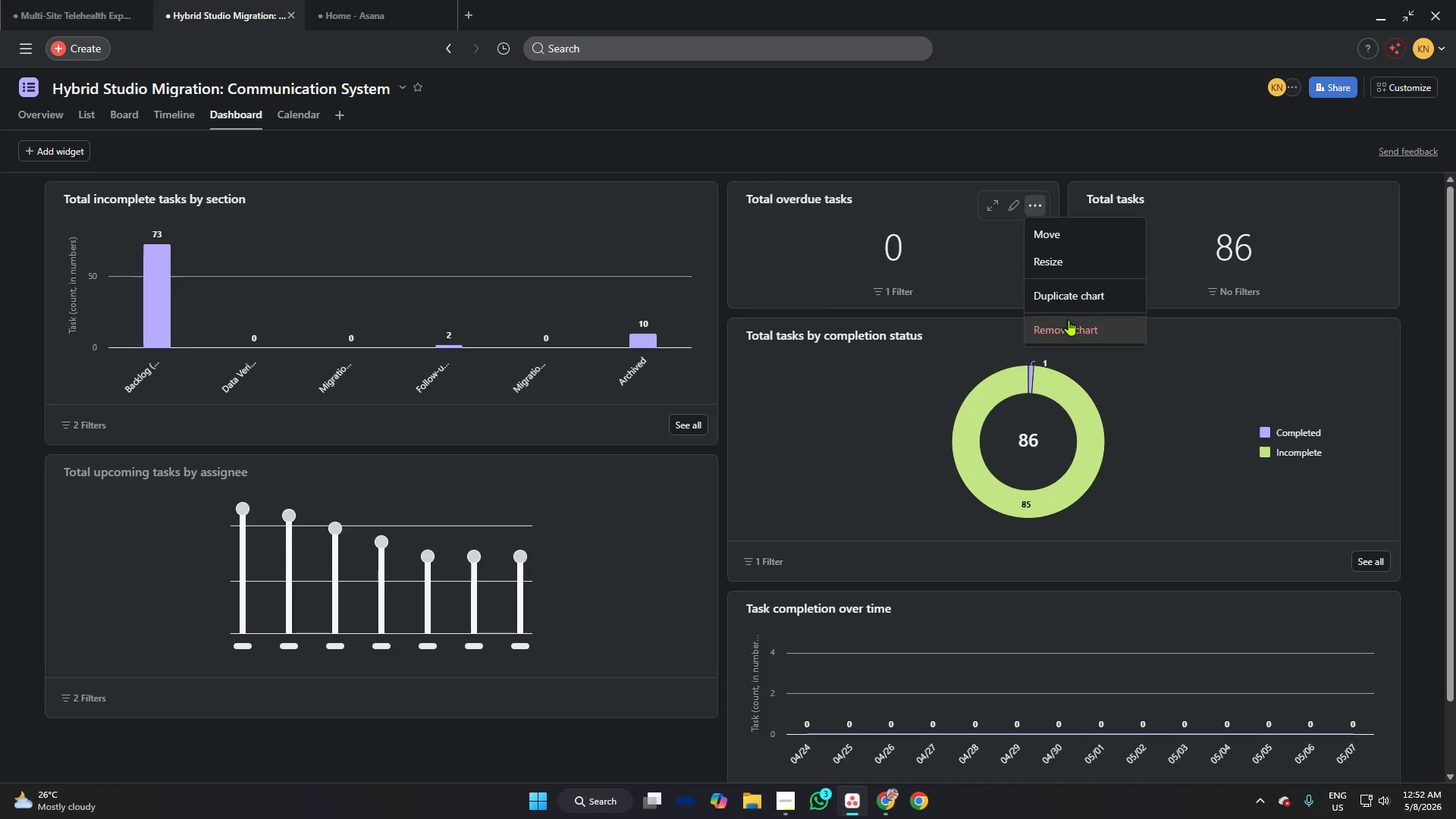 
left_click([1071, 321])
 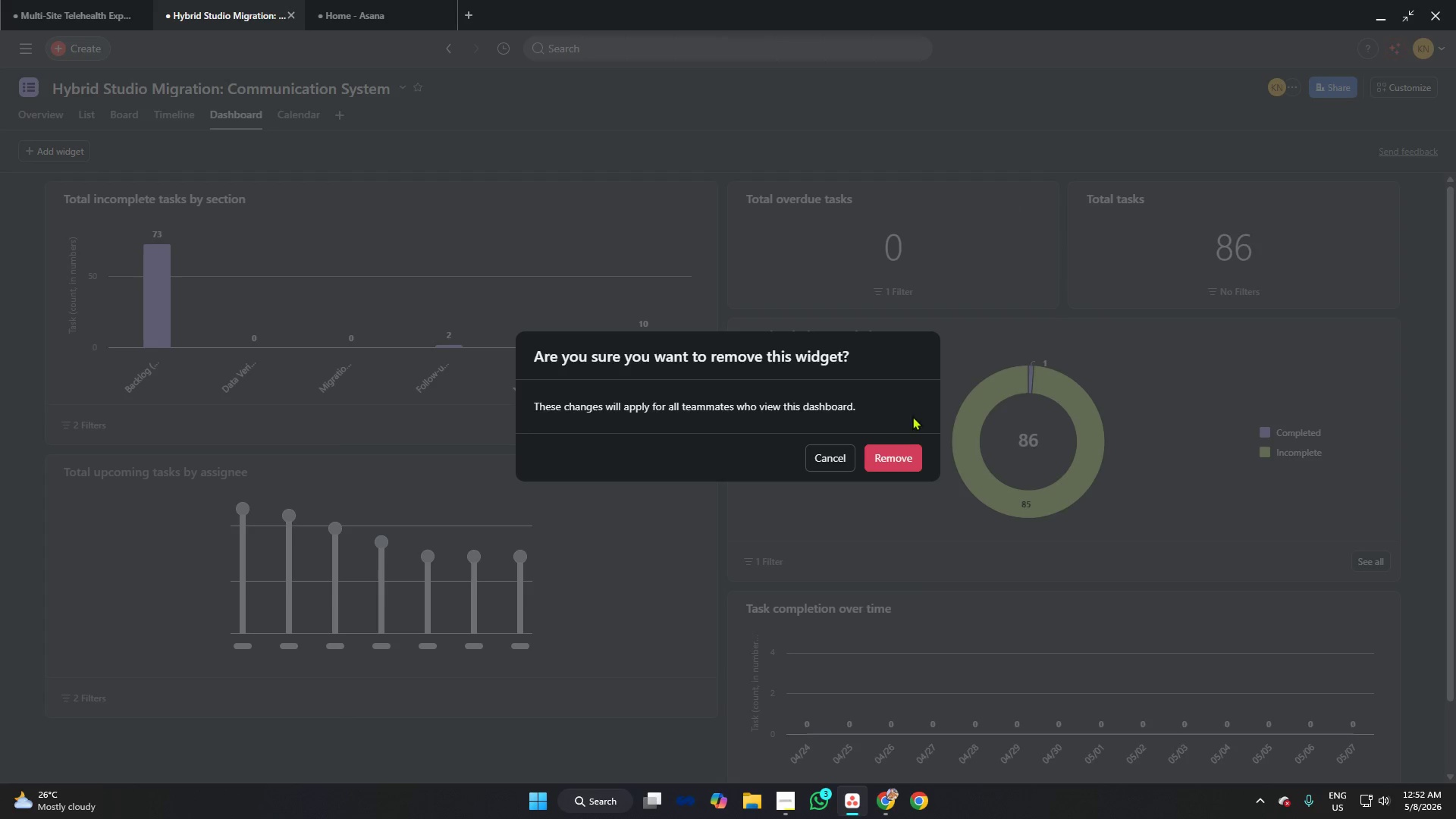 
left_click([894, 460])
 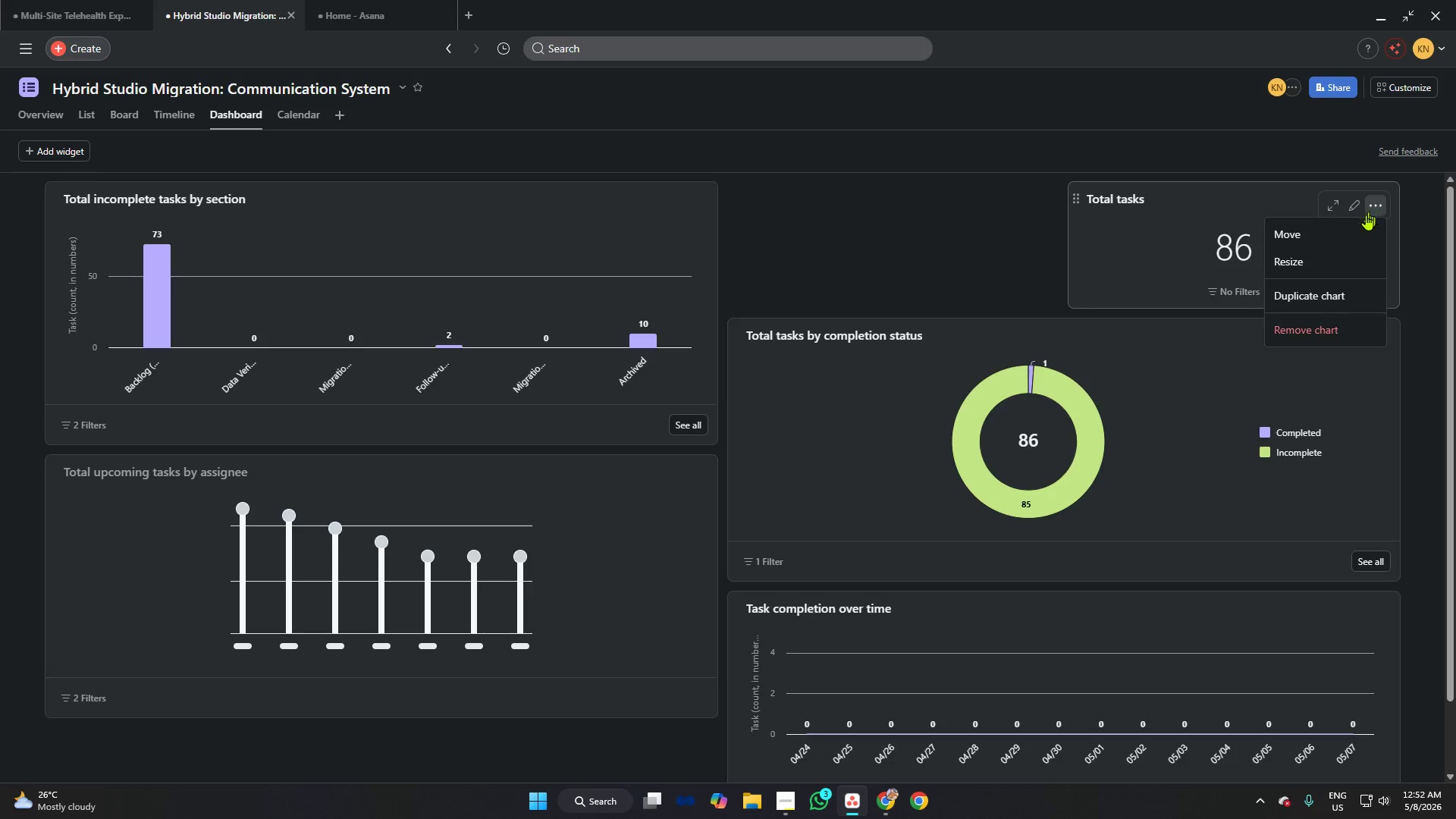 
left_click([1308, 331])
 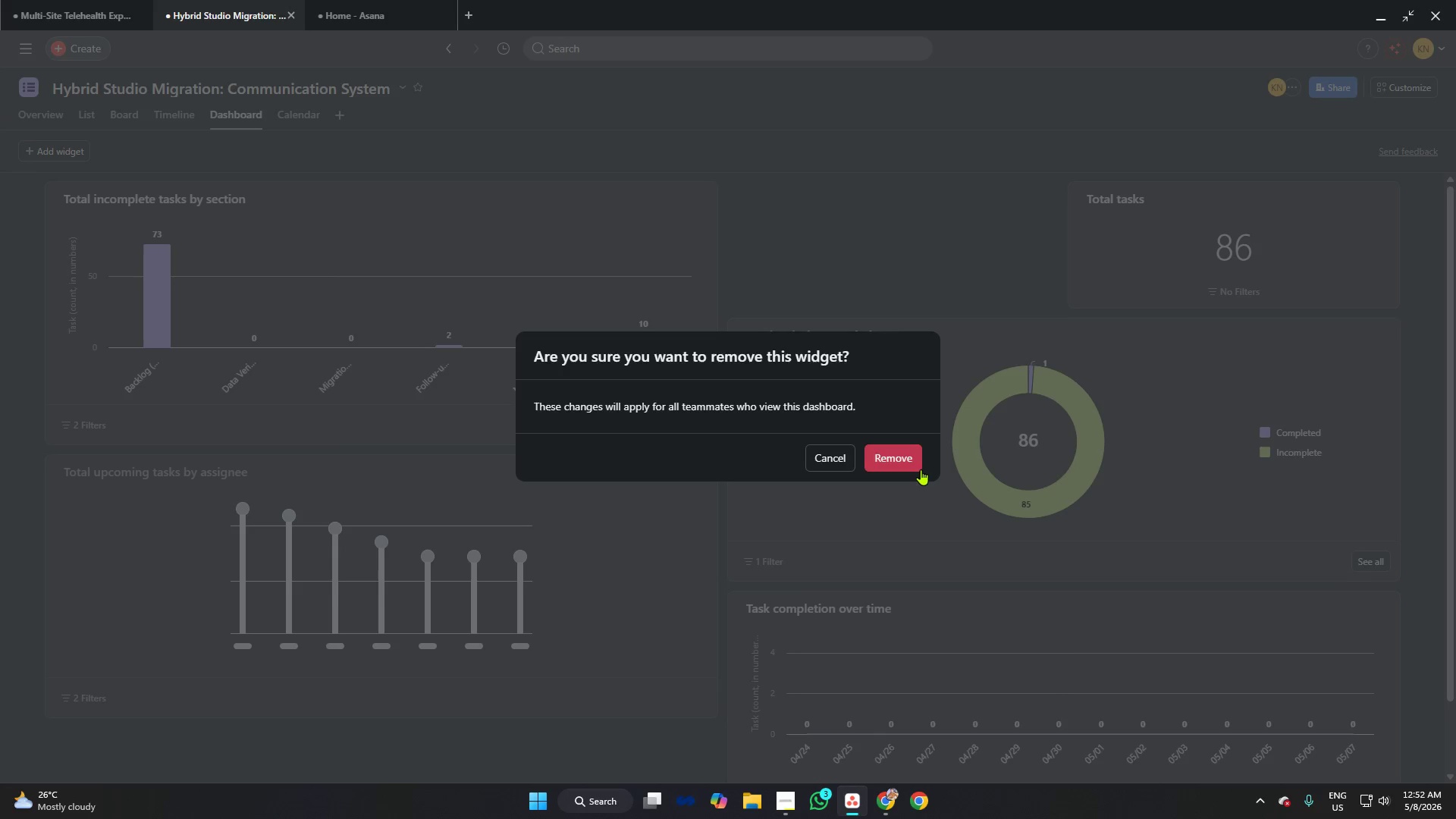 
left_click([907, 453])
 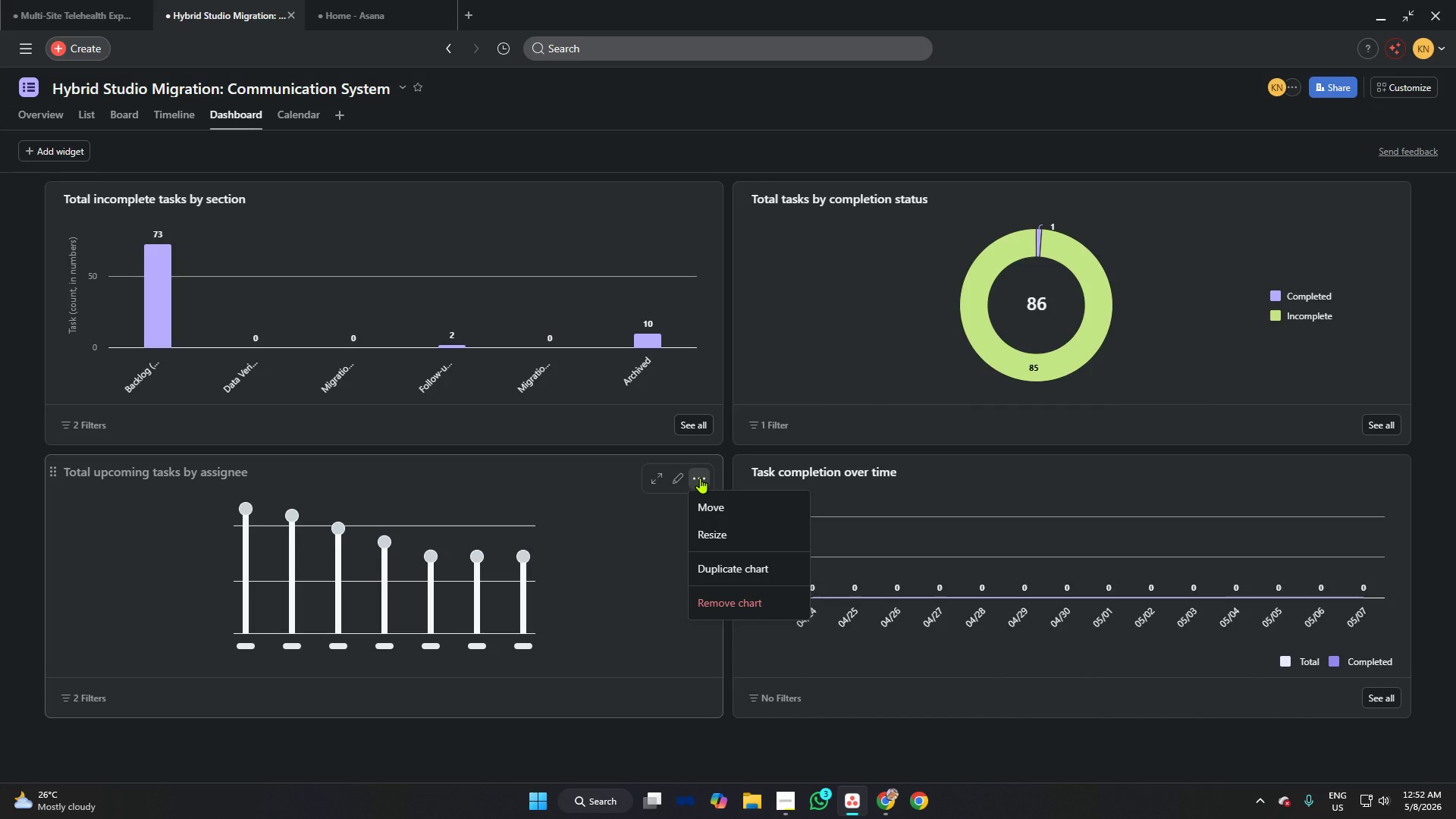 
left_click([768, 613])
 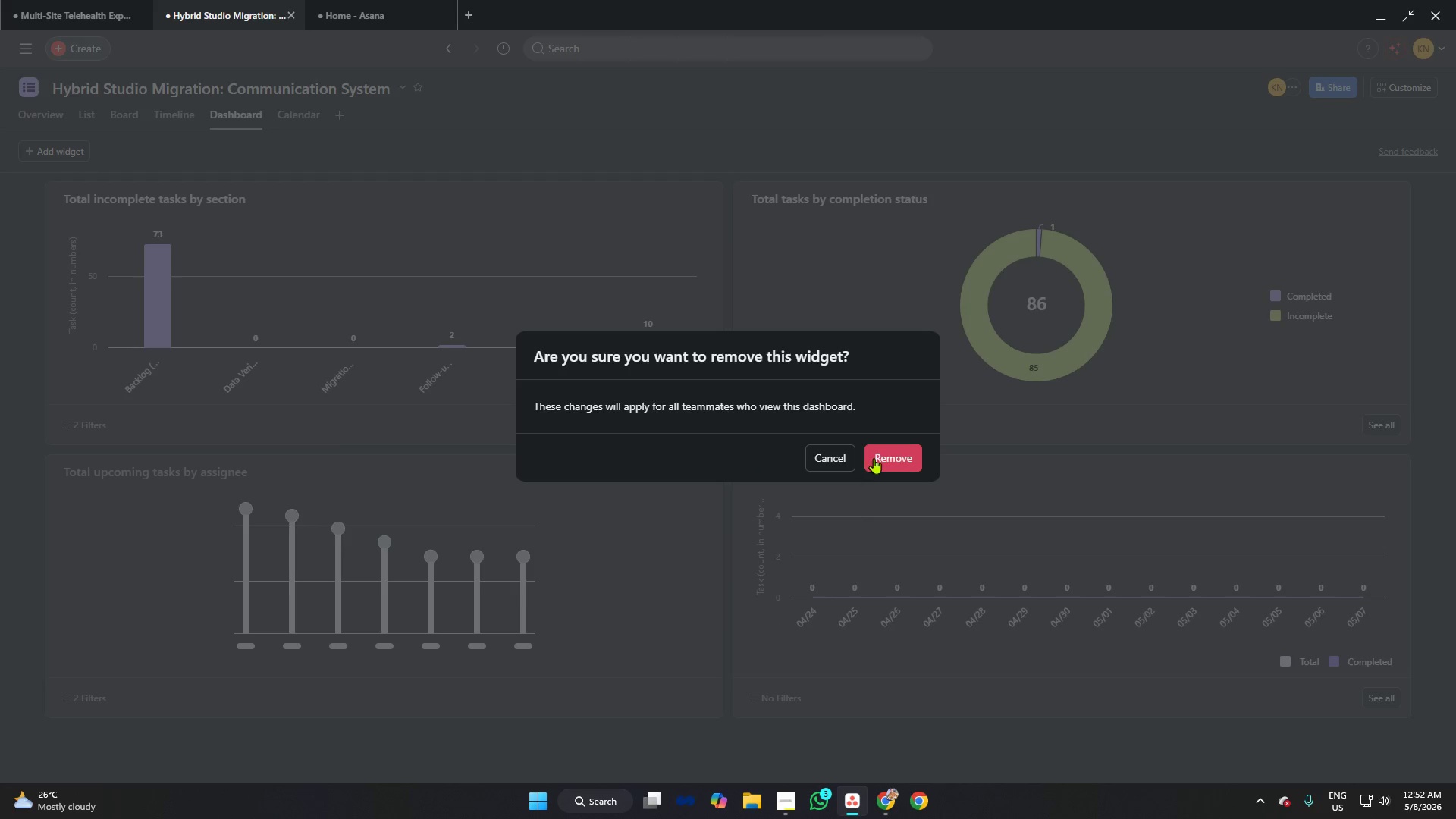 
left_click([877, 457])
 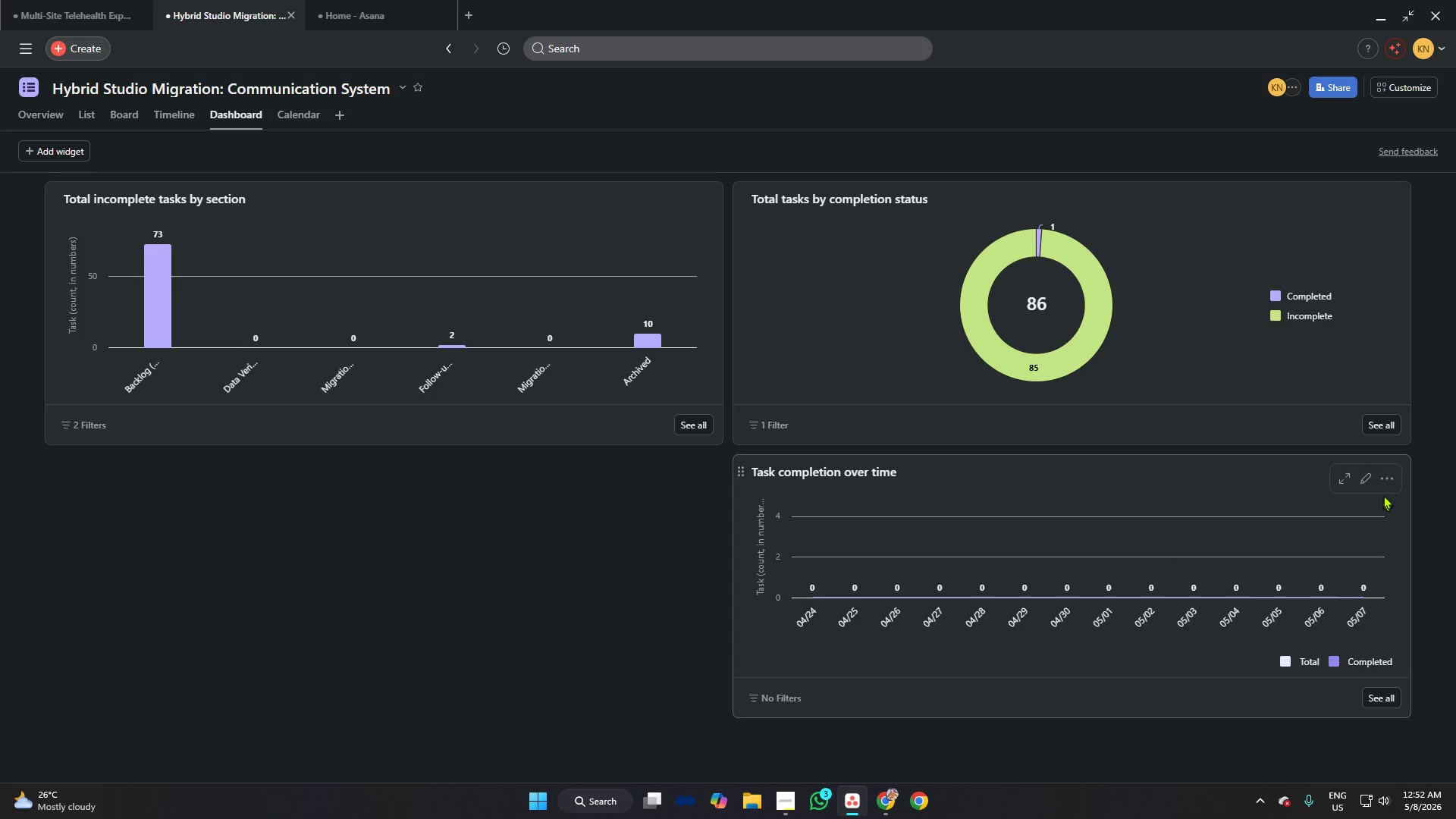 
left_click([1389, 479])
 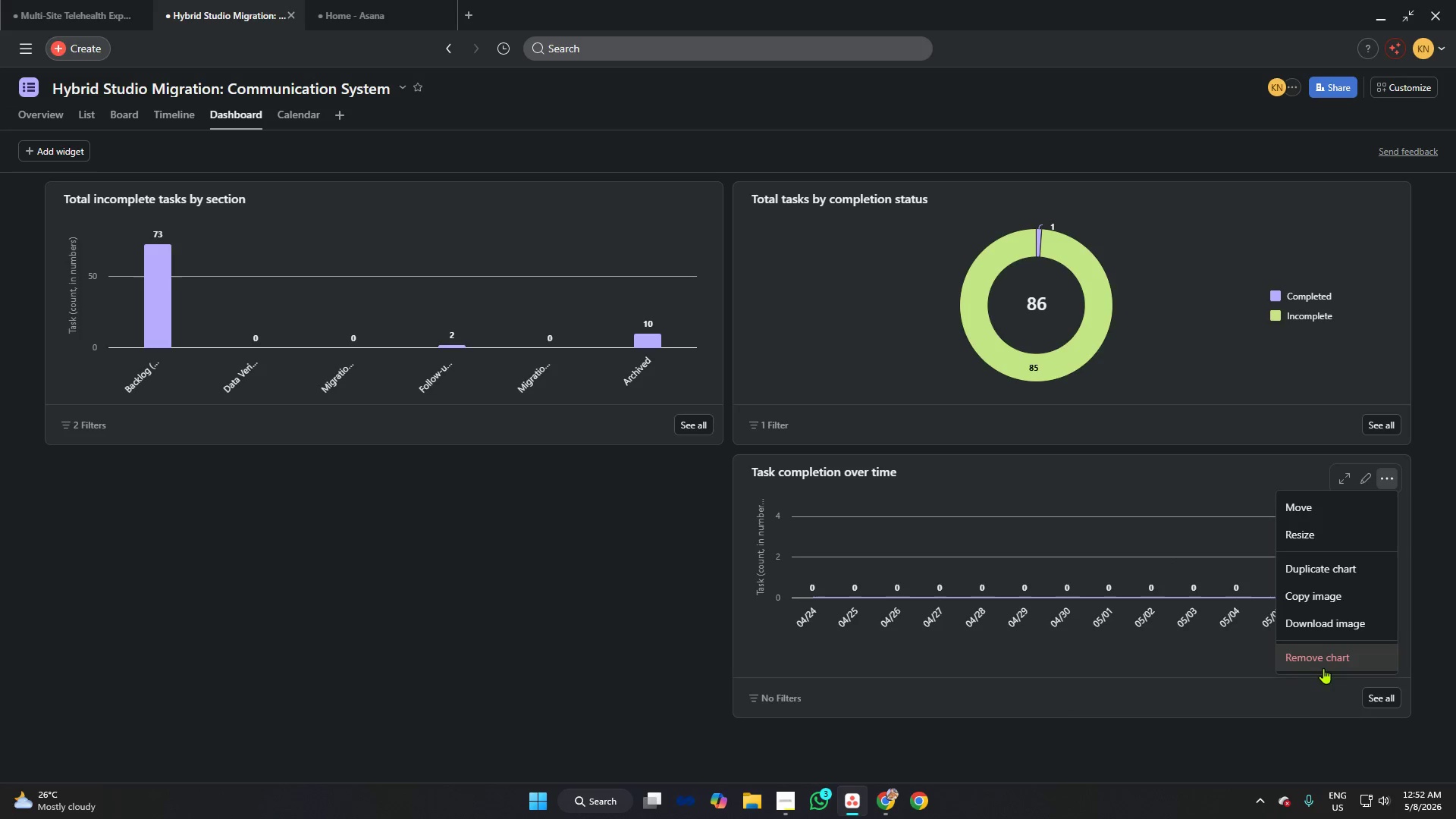 
left_click([1326, 658])
 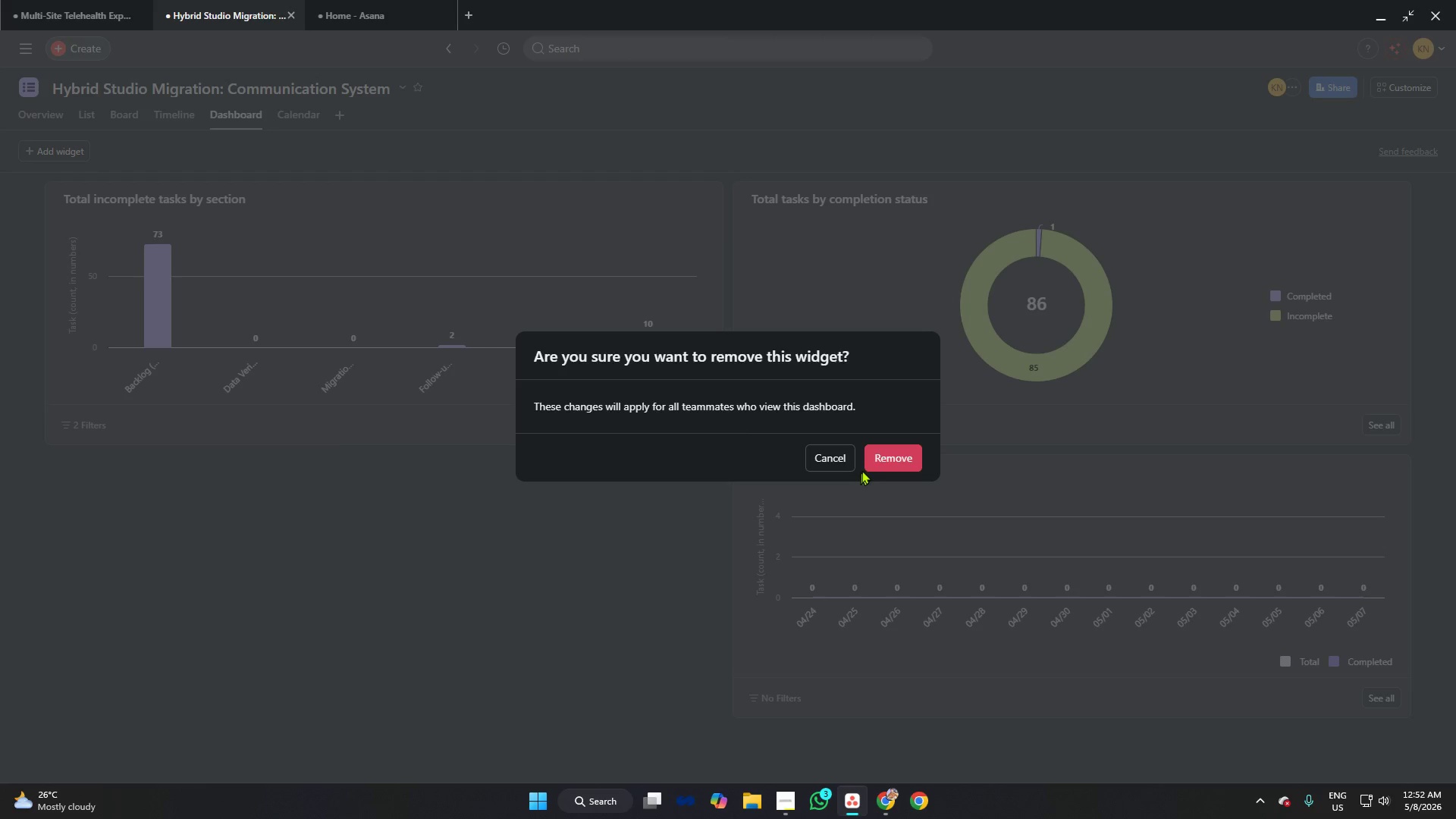 
left_click([906, 450])
 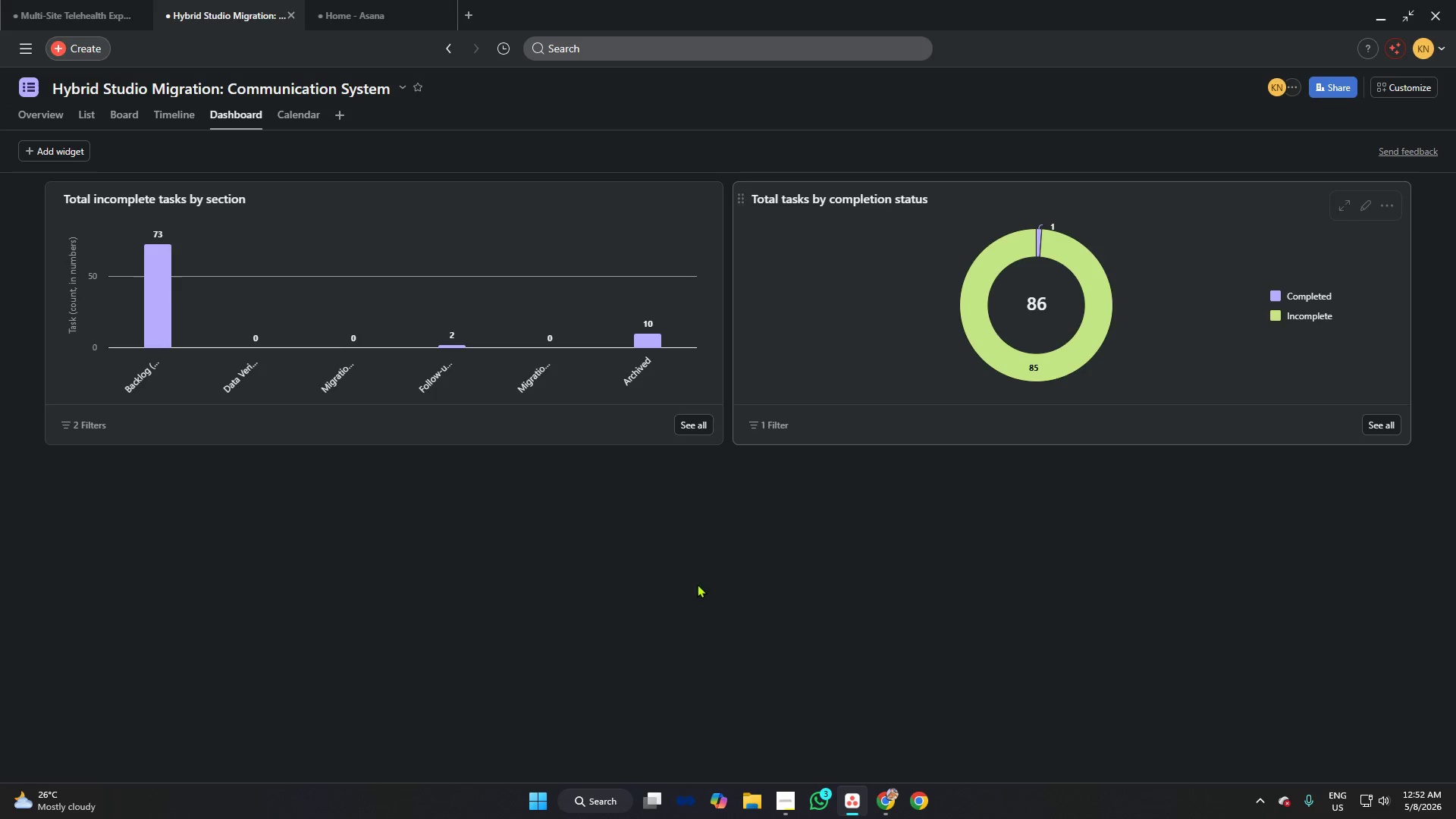 
left_click([743, 613])
 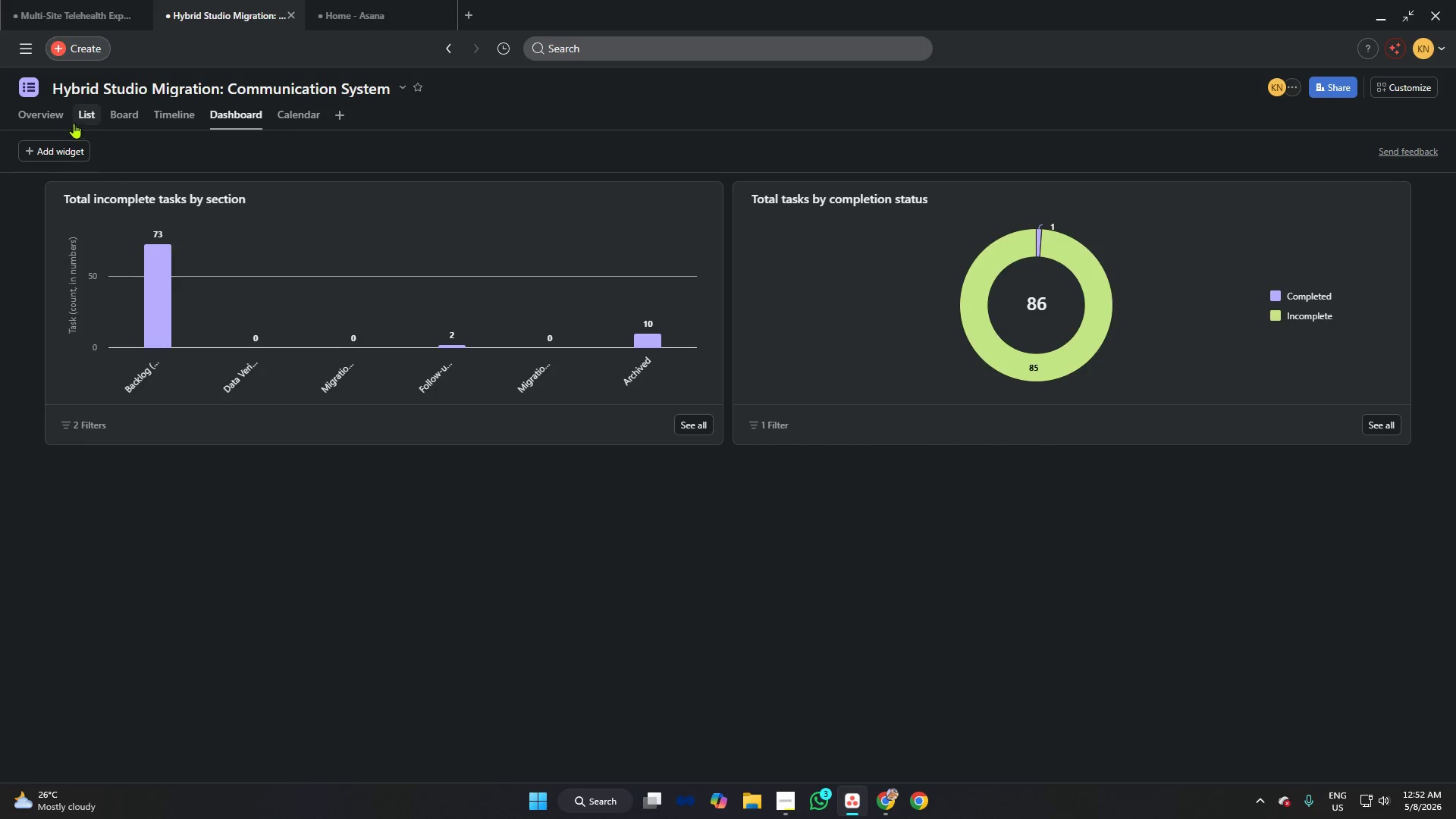 
left_click([61, 146])
 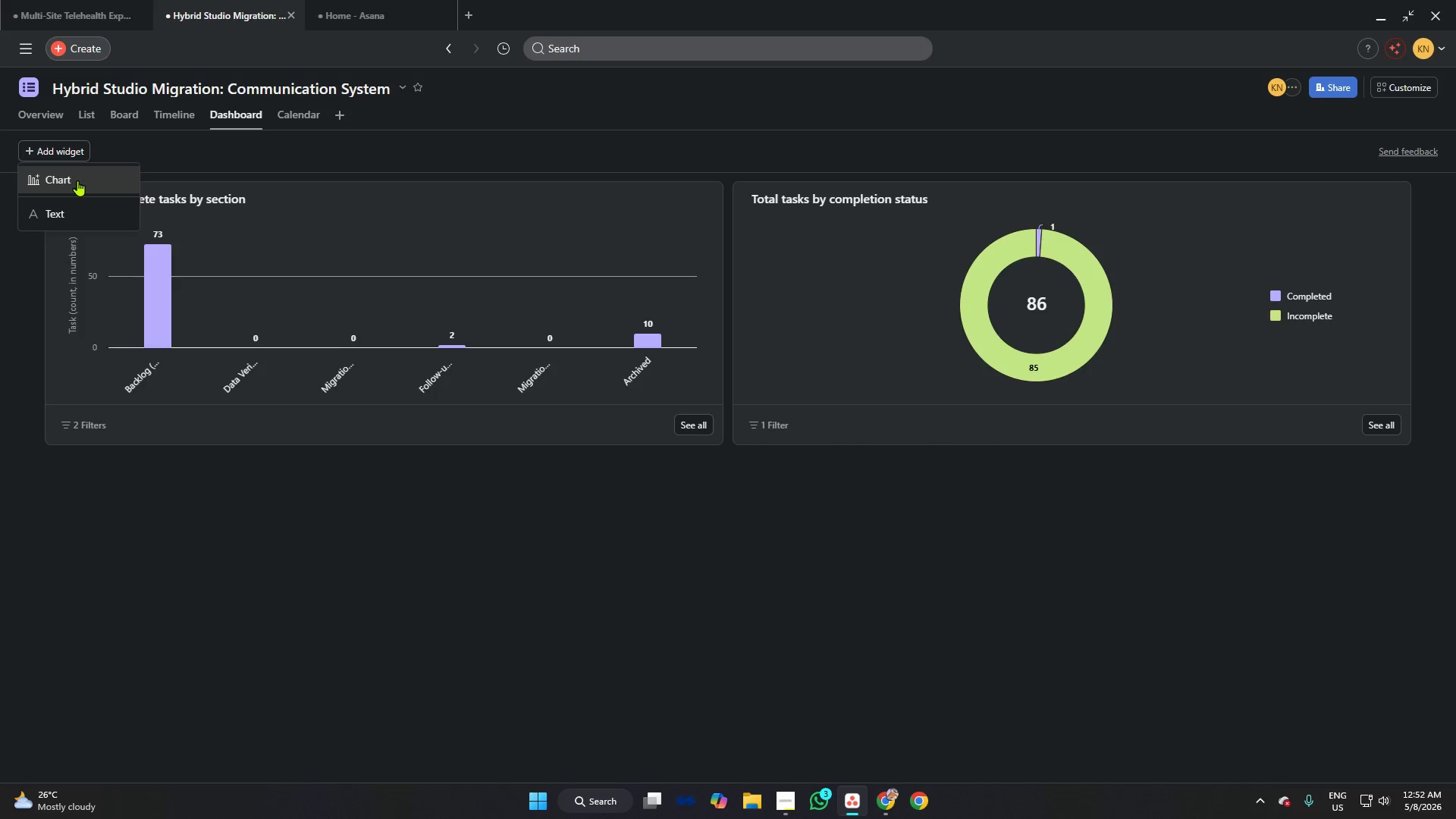 
left_click([76, 179])
 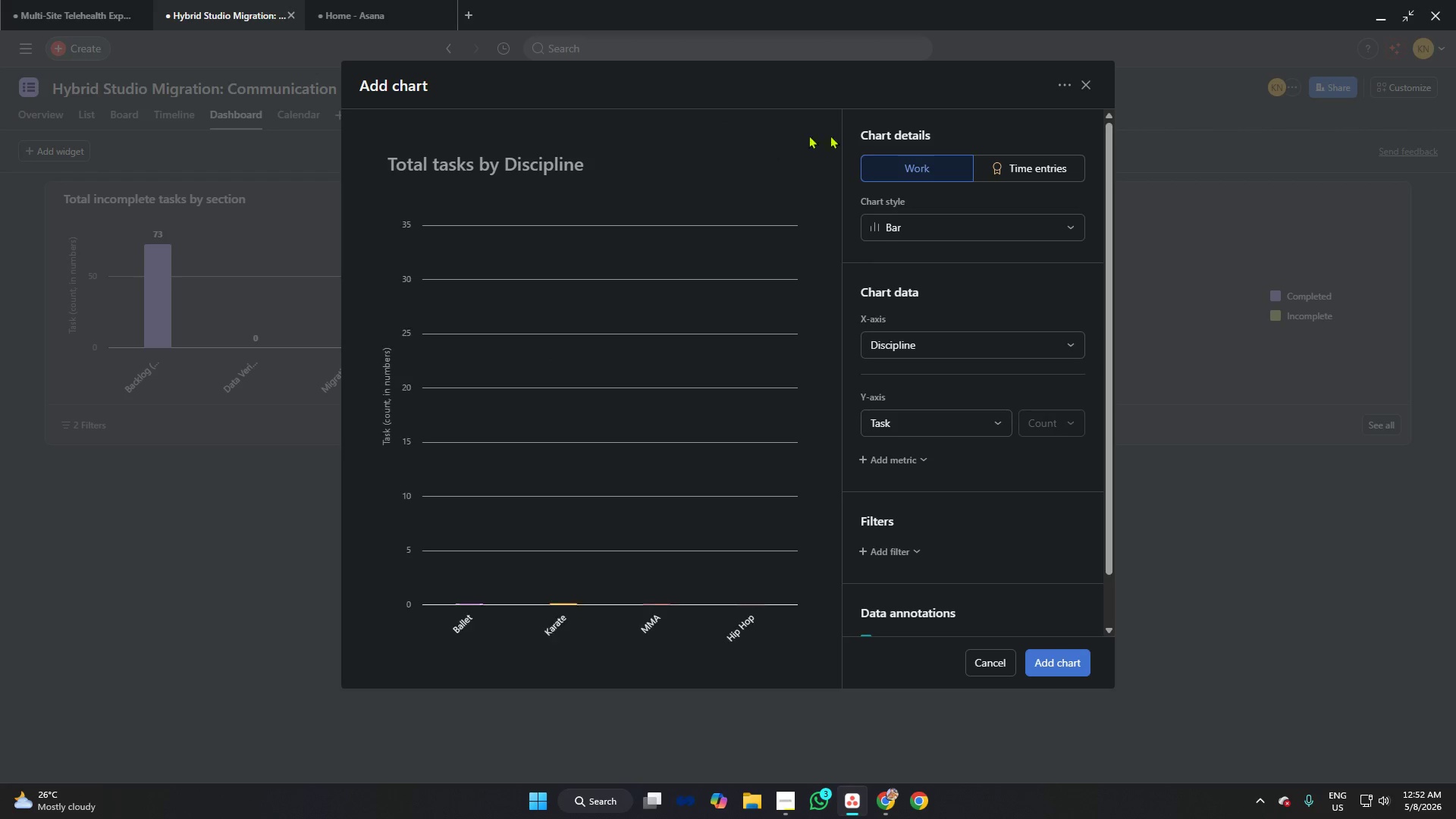 
key(Alt+AltLeft)
 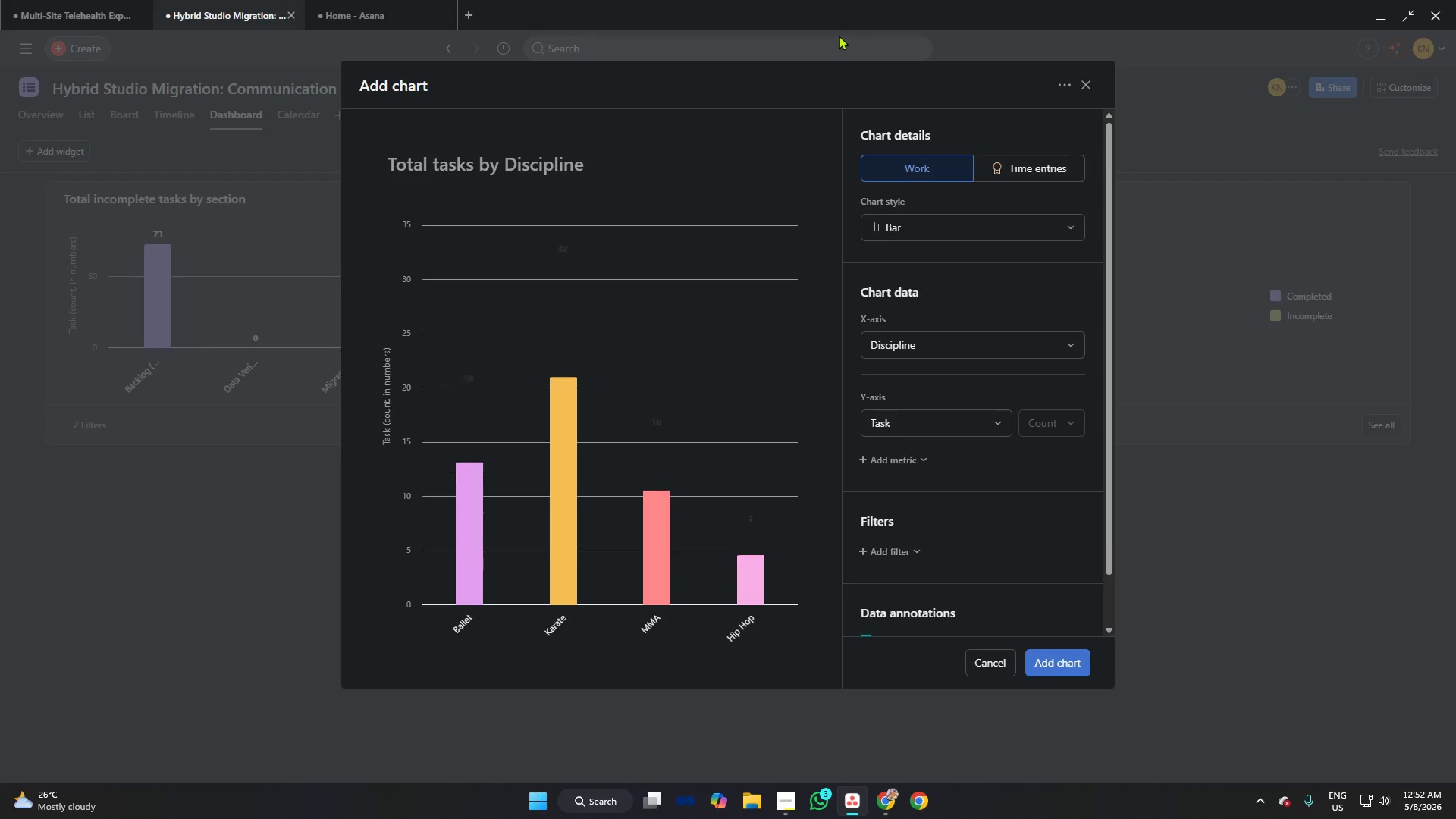 
key(Alt+Tab)